 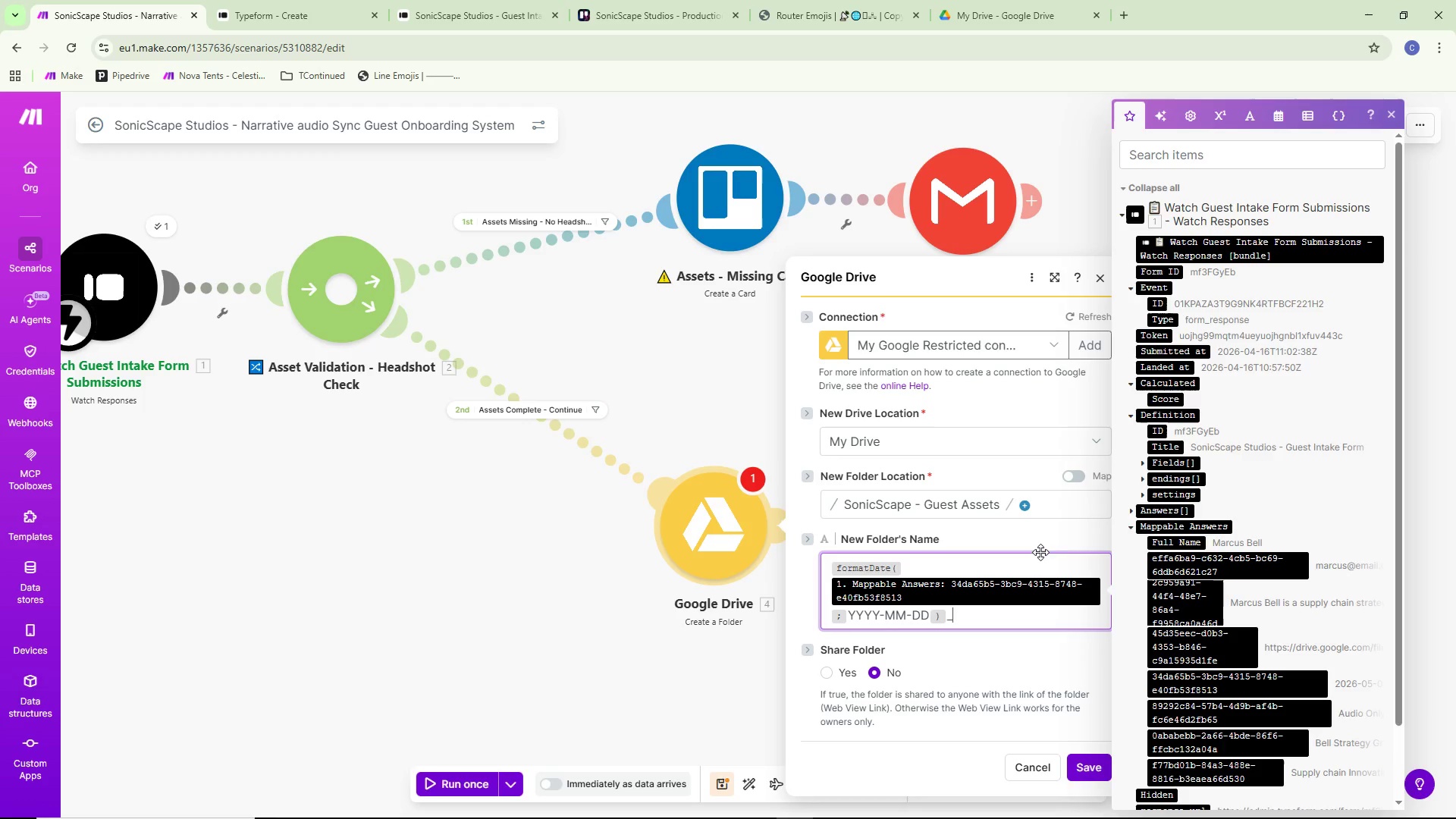 
scroll: coordinate [1167, 343], scroll_direction: down, amount: 1.0
 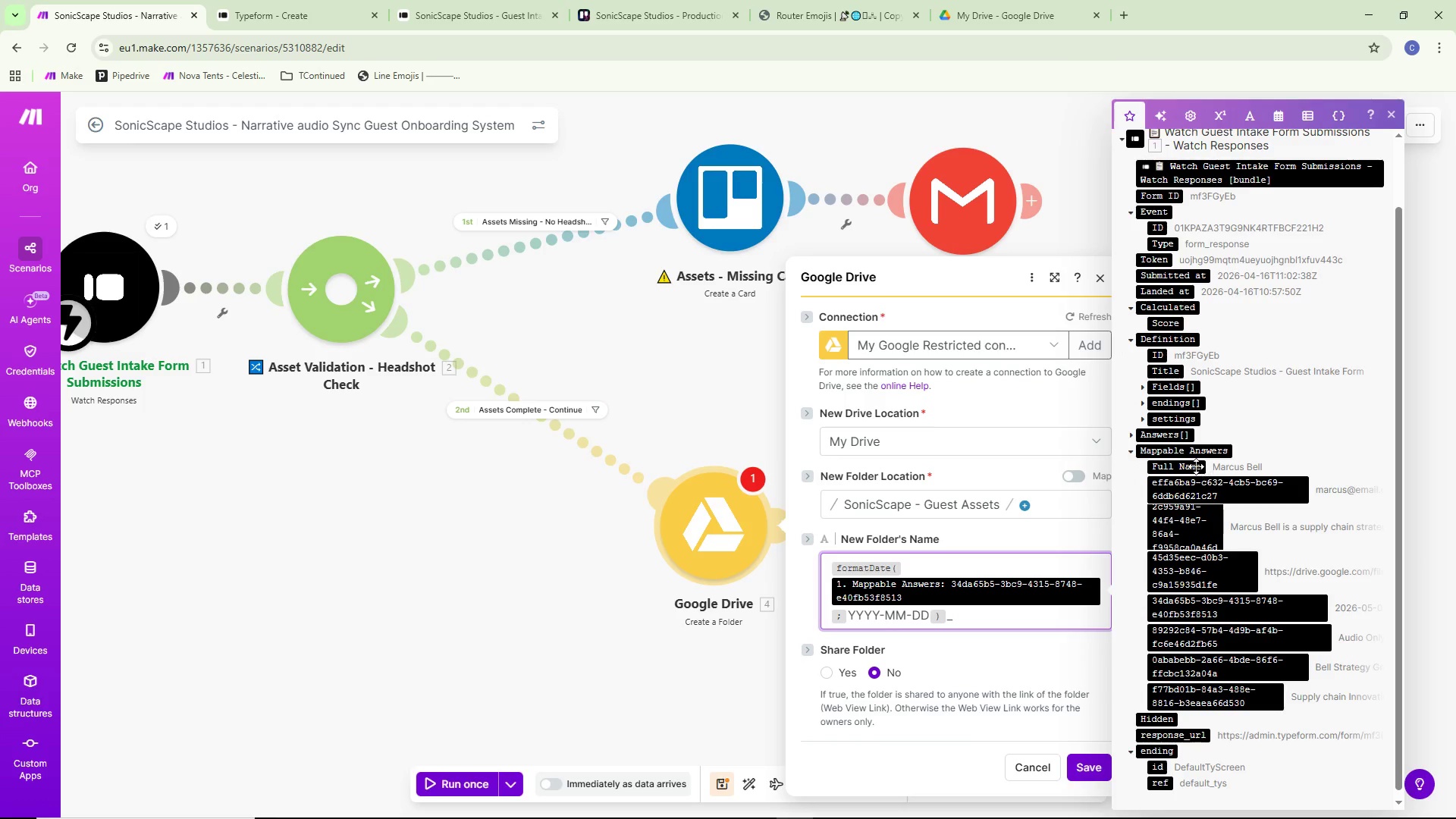 
left_click([1193, 466])
 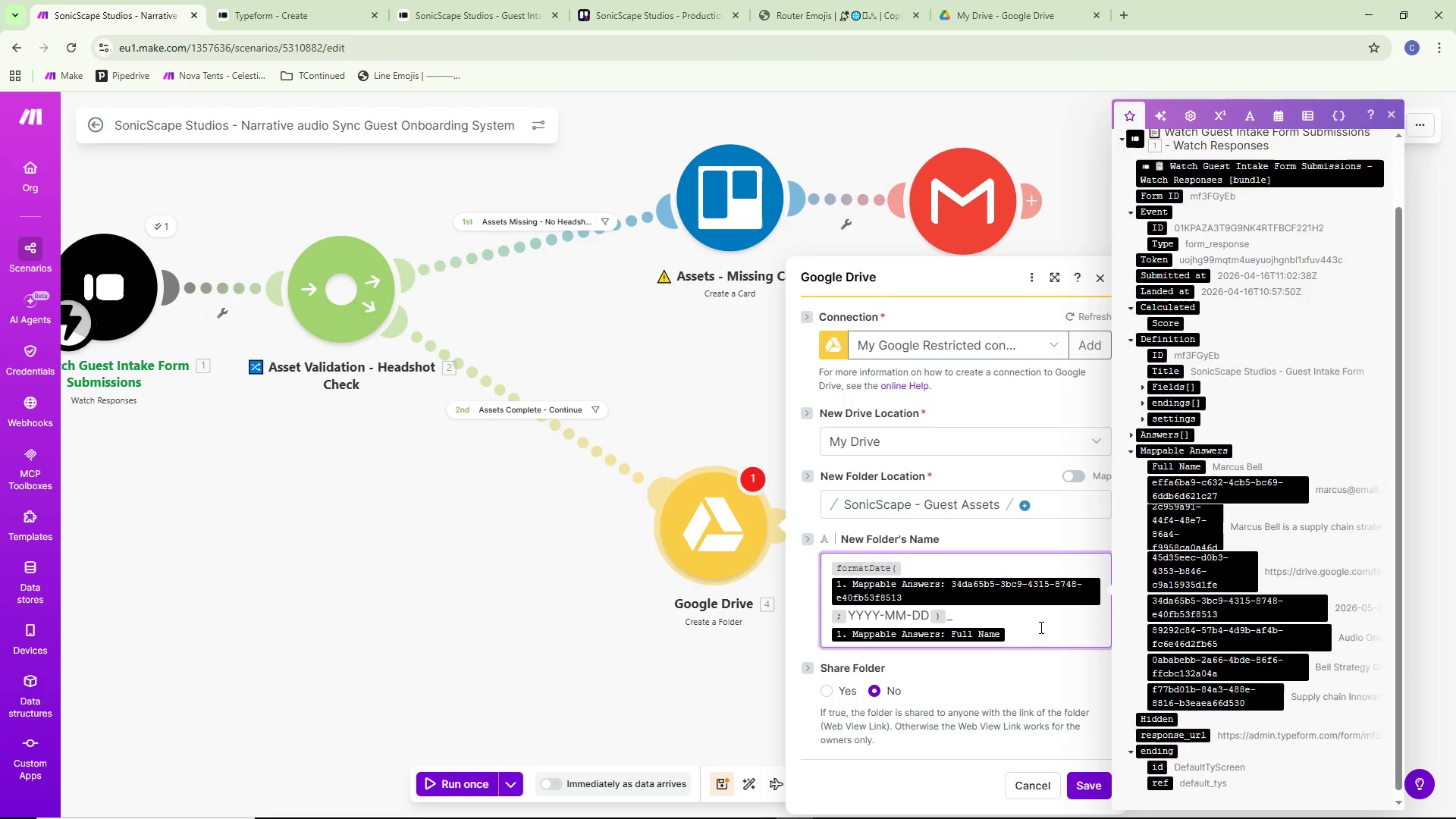 
scroll: coordinate [990, 714], scroll_direction: down, amount: 2.0
 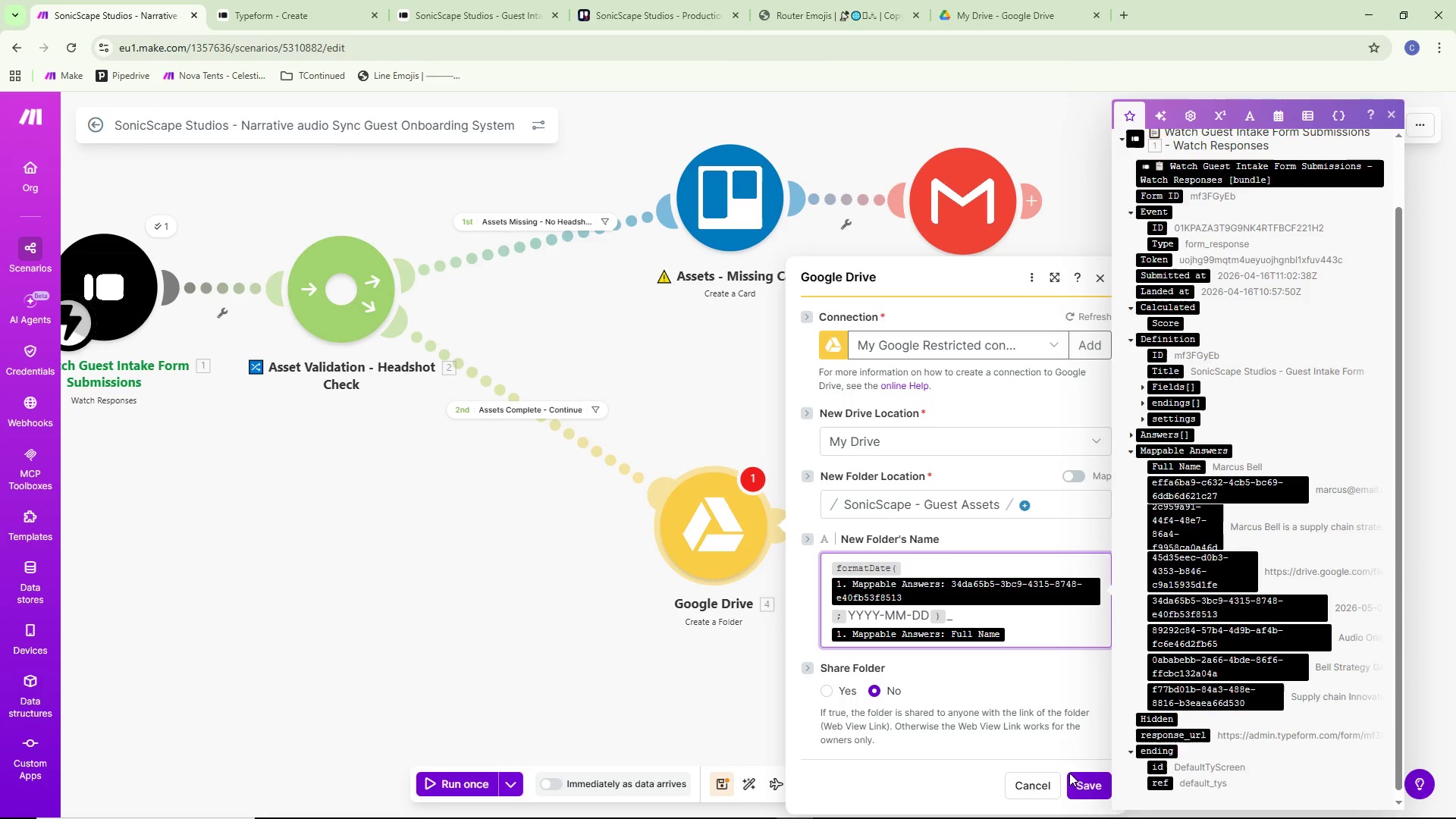 
left_click([1086, 786])
 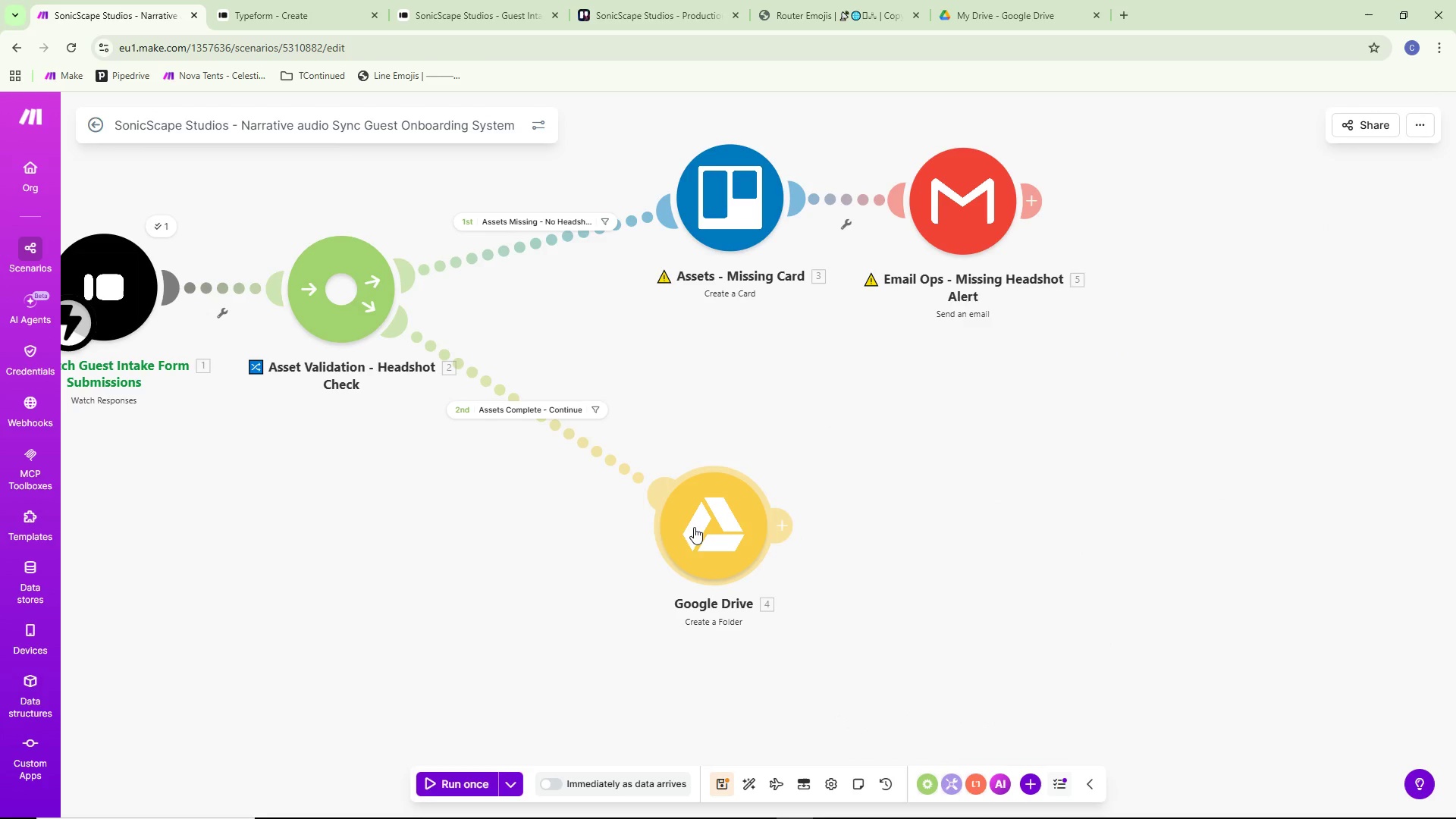 
left_click_drag(start_coordinate=[694, 535], to_coordinate=[702, 497])
 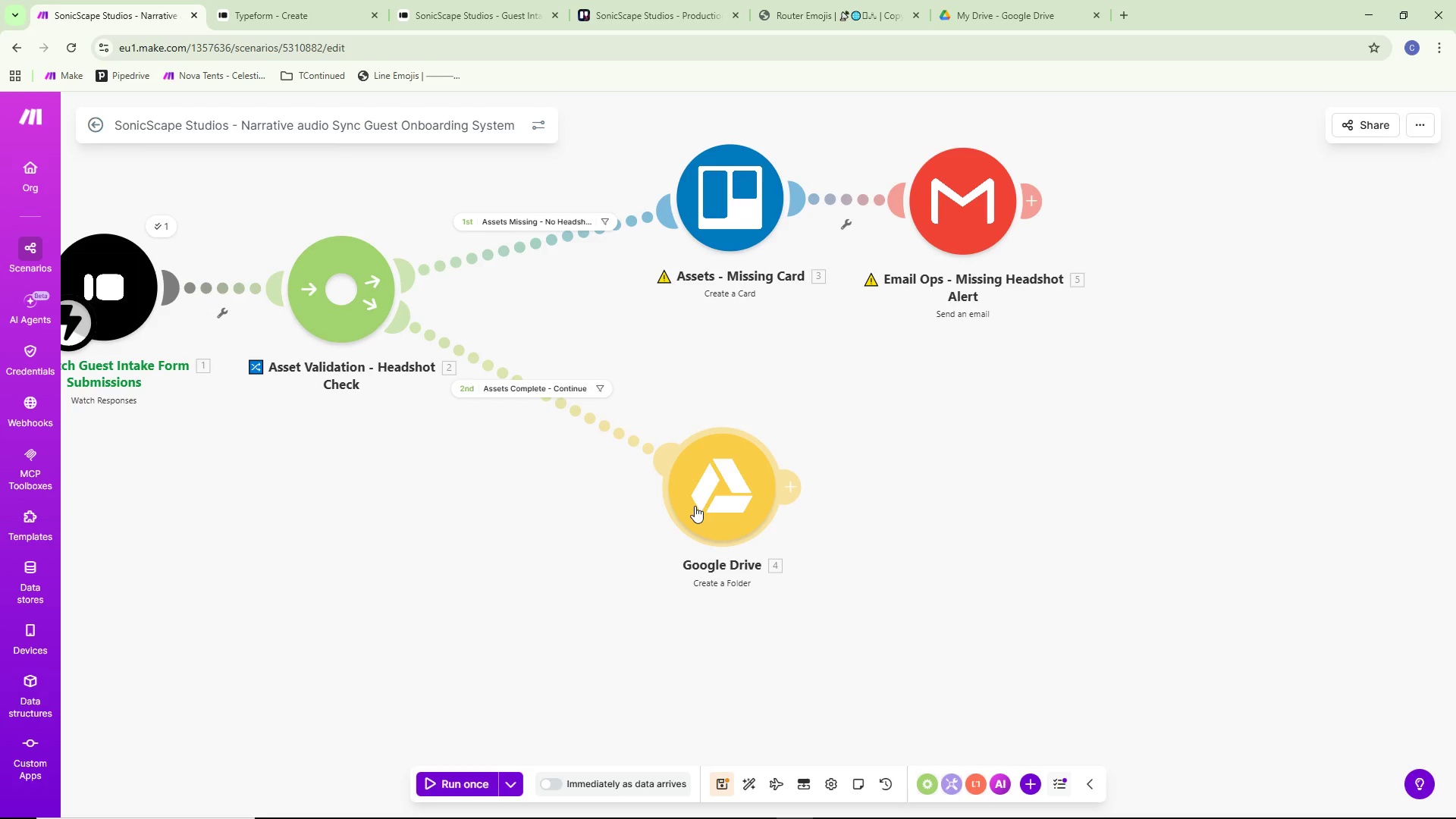 
wait(11.51)
 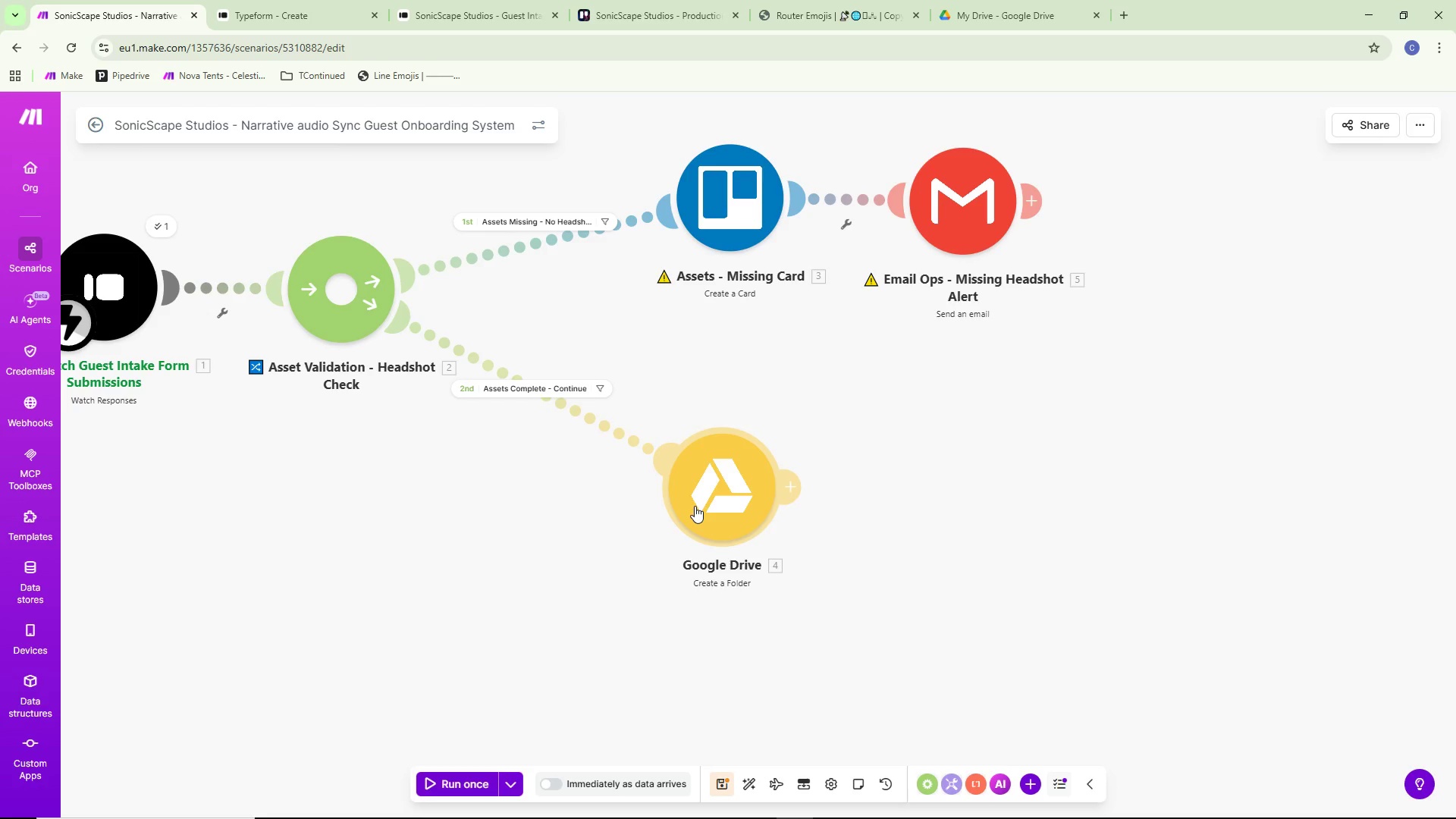 
left_click_drag(start_coordinate=[740, 524], to_coordinate=[742, 496])
 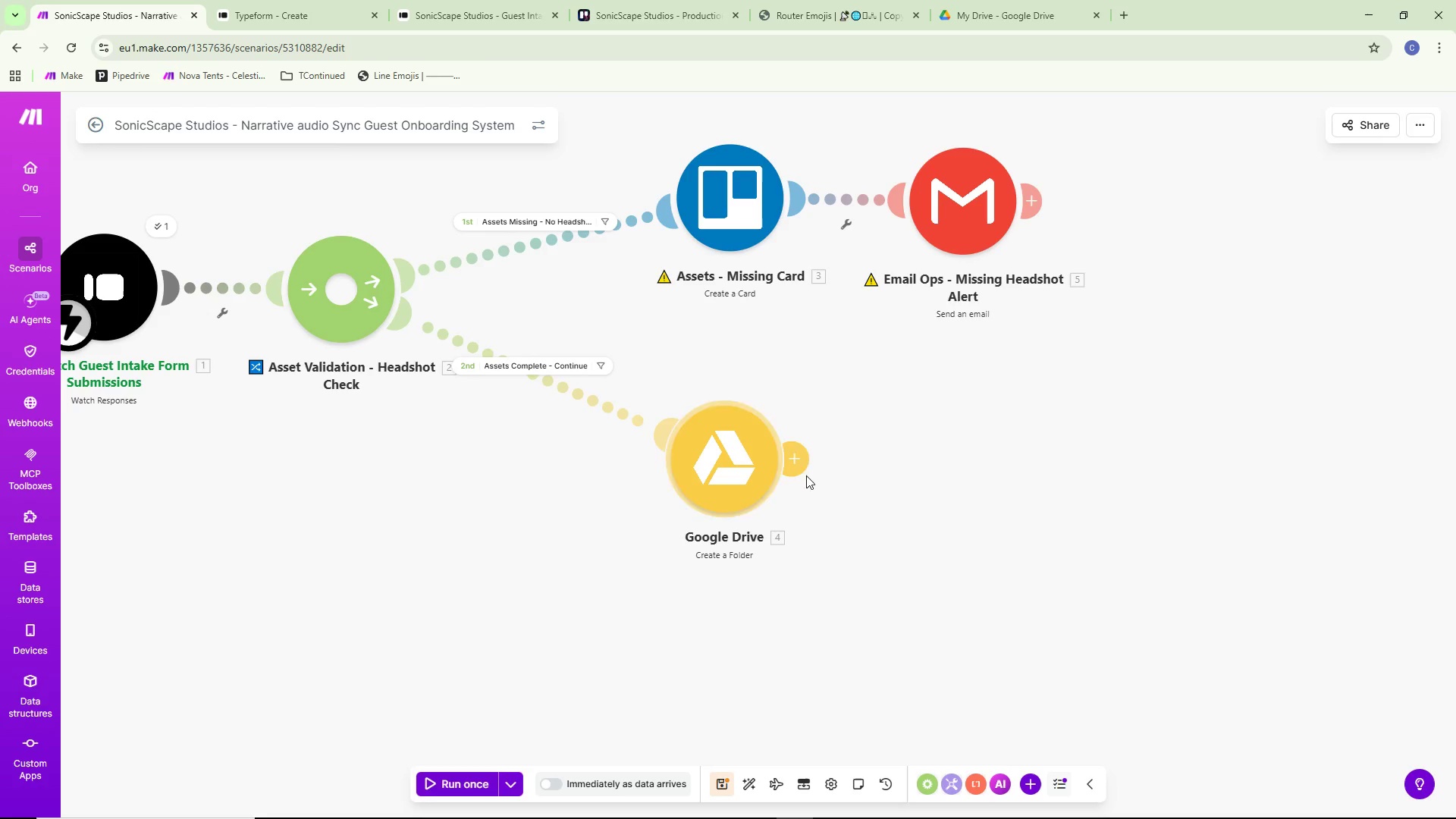 
scroll: coordinate [910, 513], scroll_direction: down, amount: 2.0
 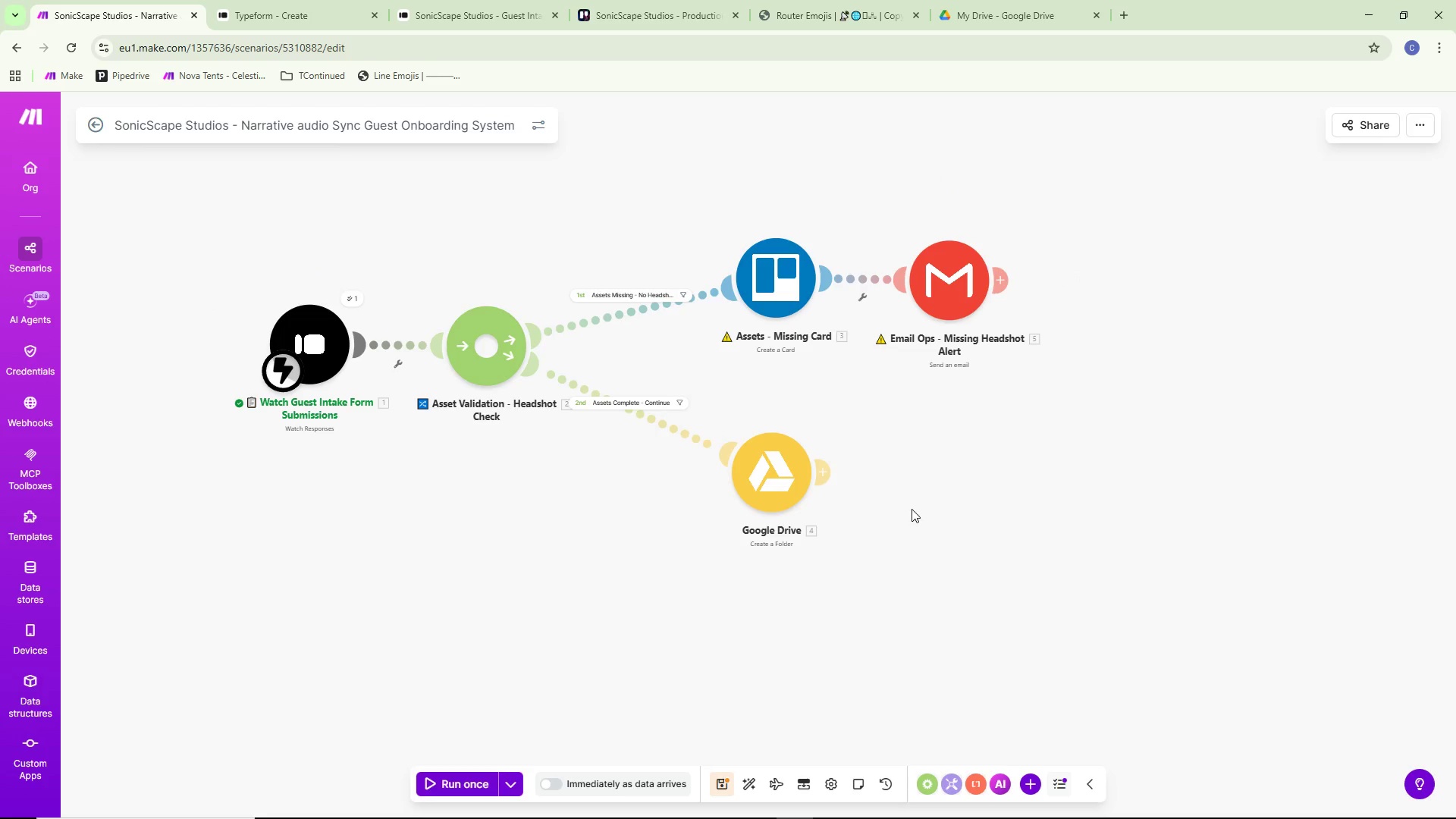 
left_click_drag(start_coordinate=[912, 508], to_coordinate=[846, 581])
 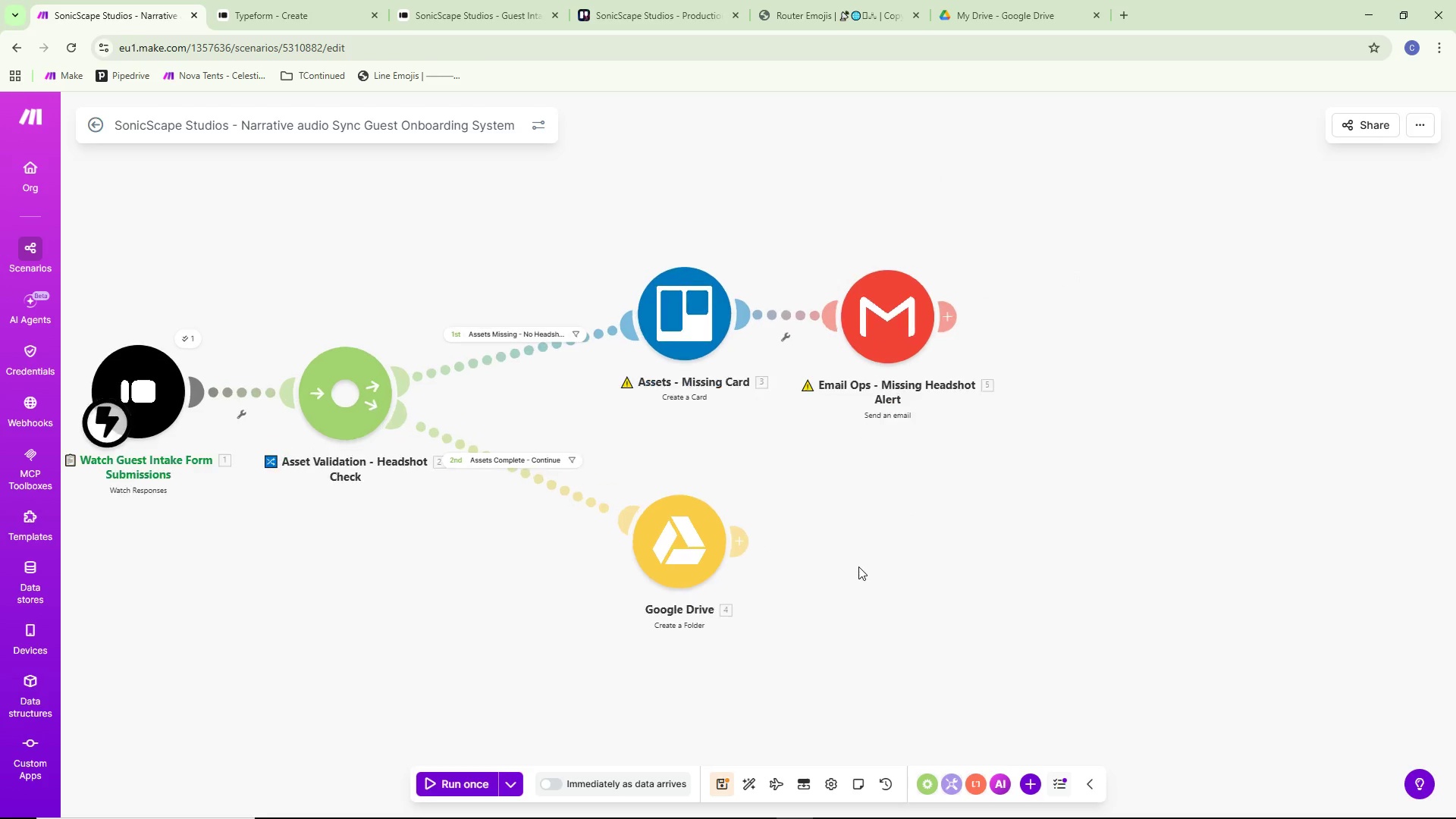 
left_click_drag(start_coordinate=[858, 566], to_coordinate=[996, 579])
 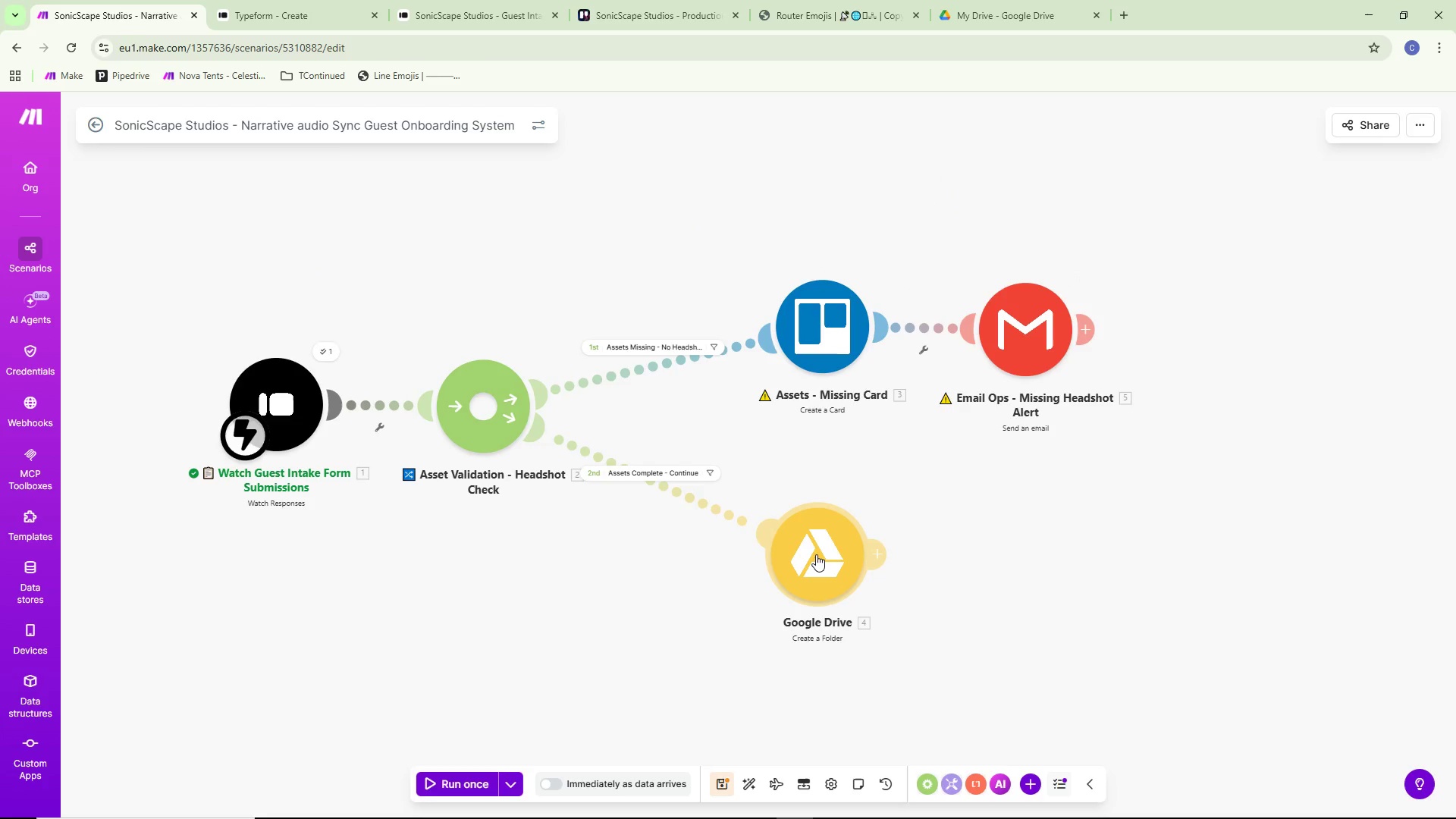 
scroll: coordinate [858, 566], scroll_direction: up, amount: 1.0
 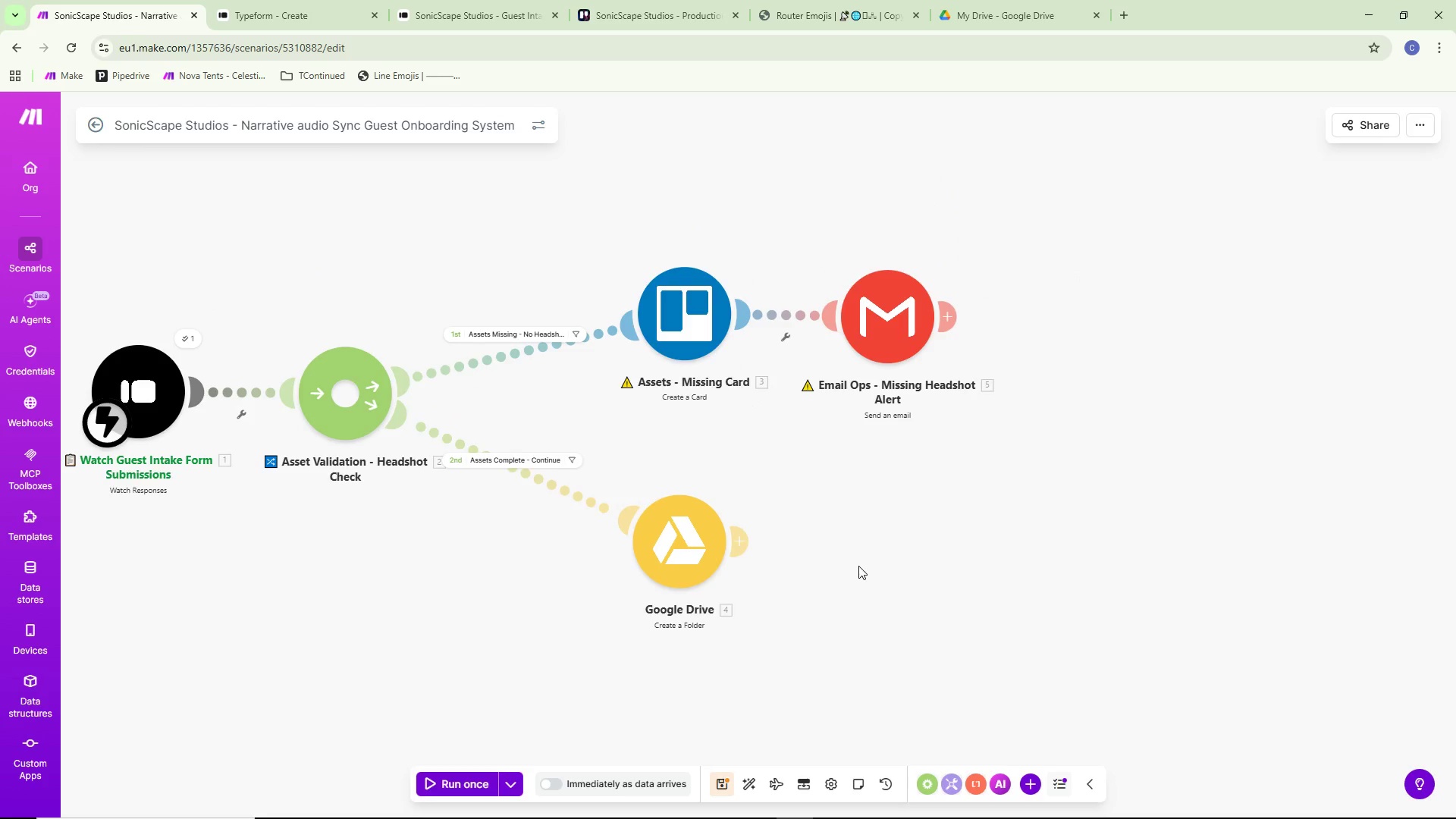 
wait(9.33)
 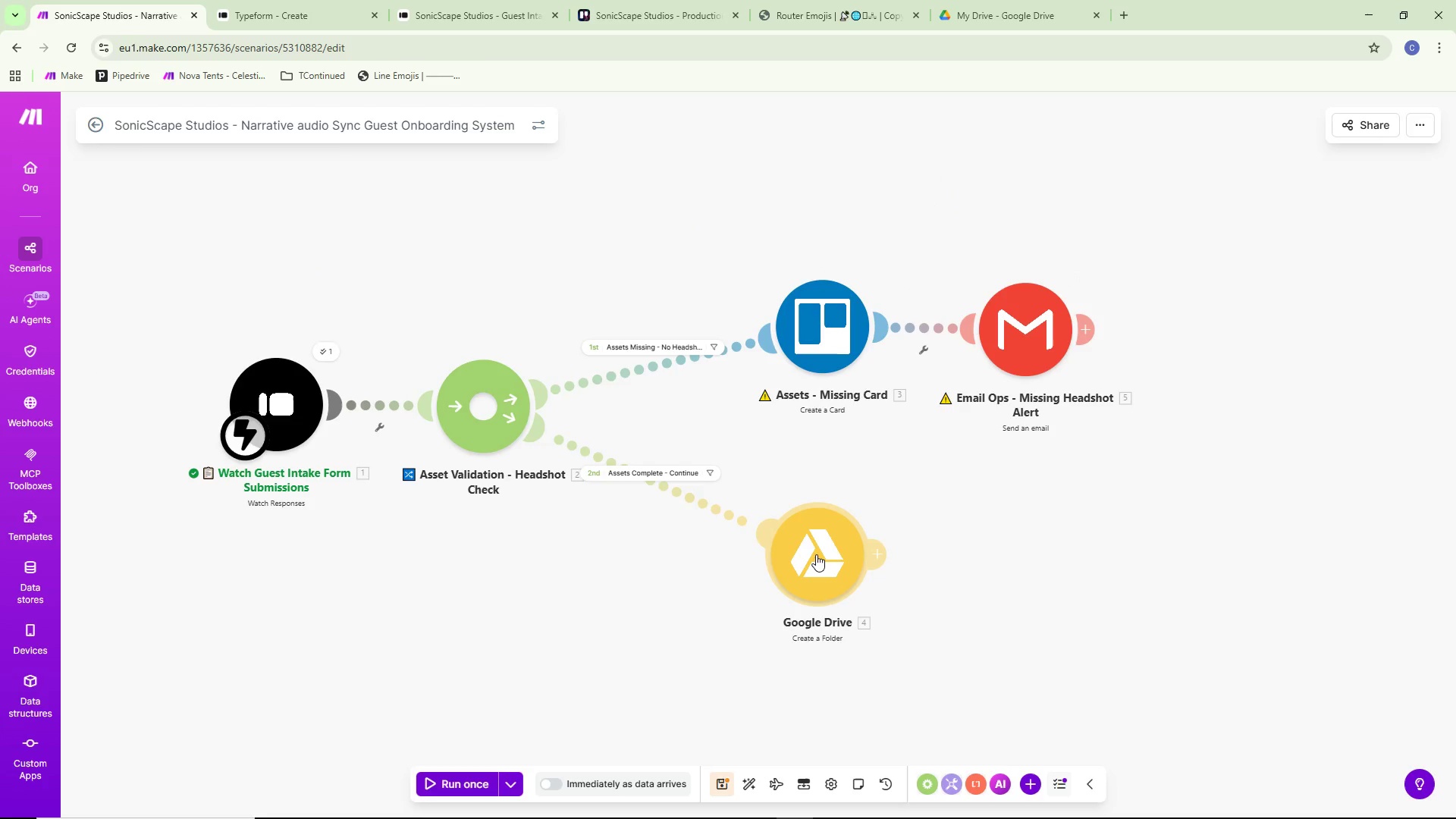 
left_click_drag(start_coordinate=[990, 337], to_coordinate=[1048, 328])
 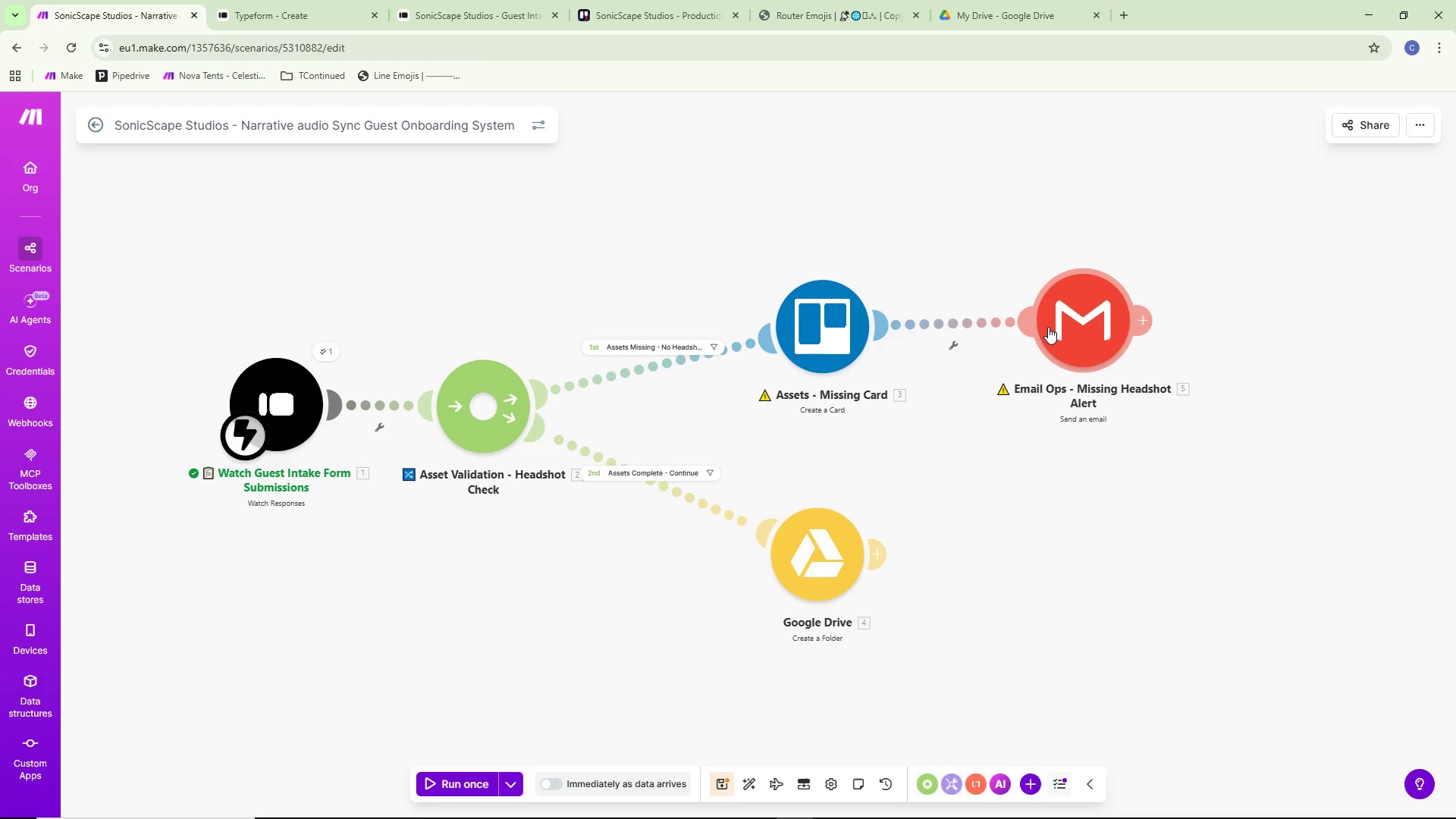 
left_click_drag(start_coordinate=[1048, 327], to_coordinate=[1048, 335])
 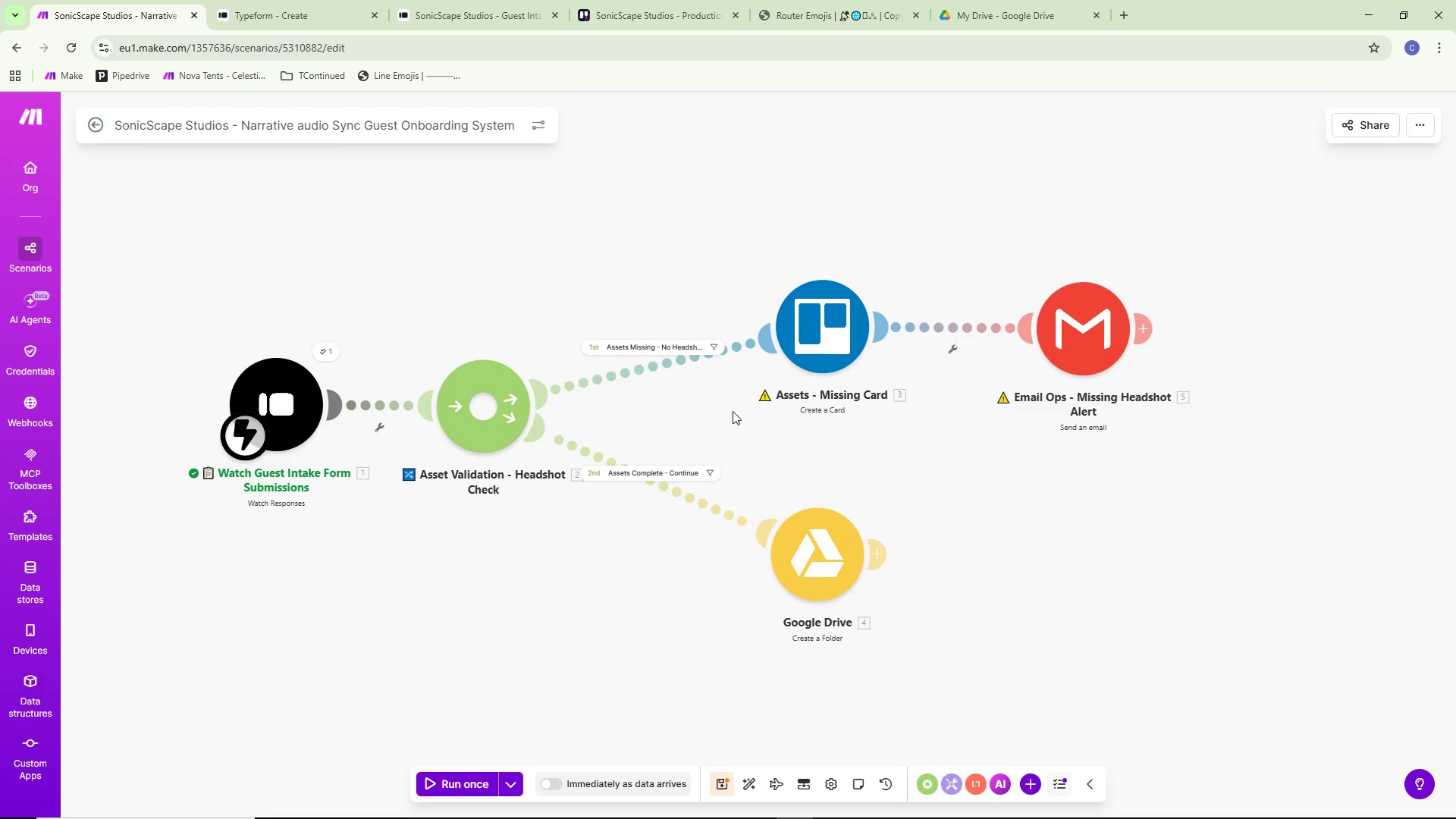 
scroll: coordinate [707, 411], scroll_direction: up, amount: 1.0
 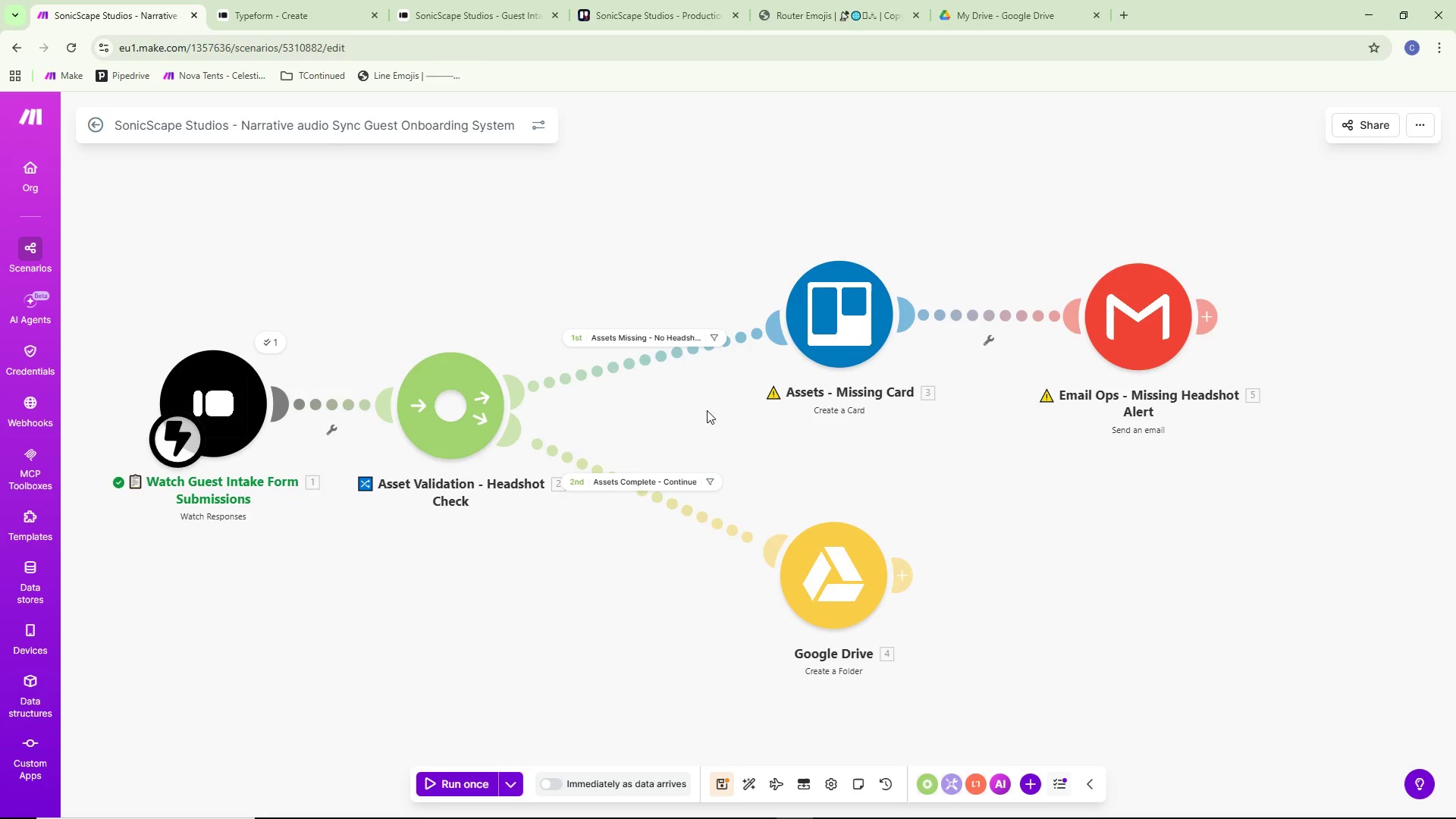 
left_click_drag(start_coordinate=[707, 410], to_coordinate=[784, 410])
 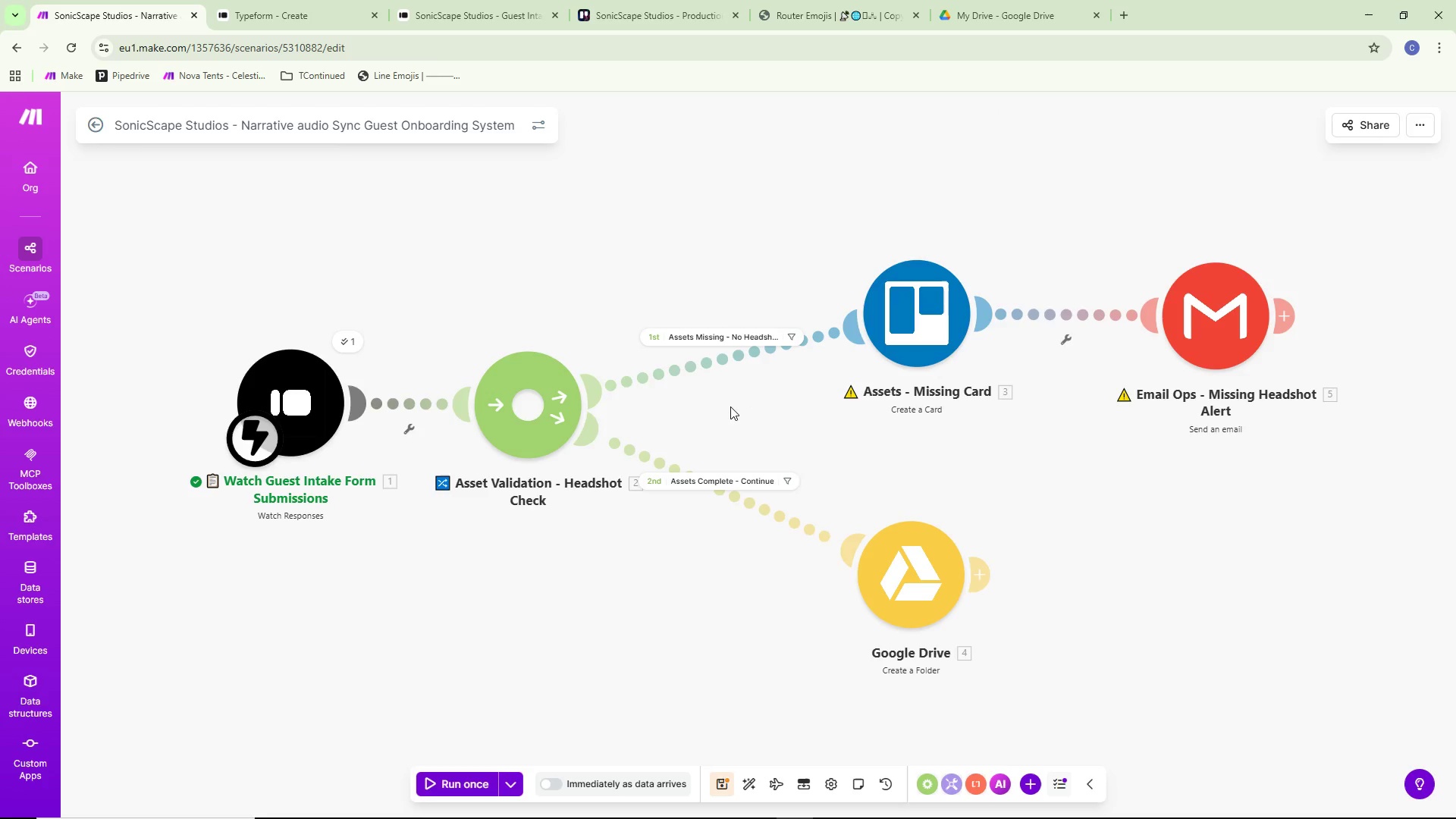 
key(Alt+AltLeft)
 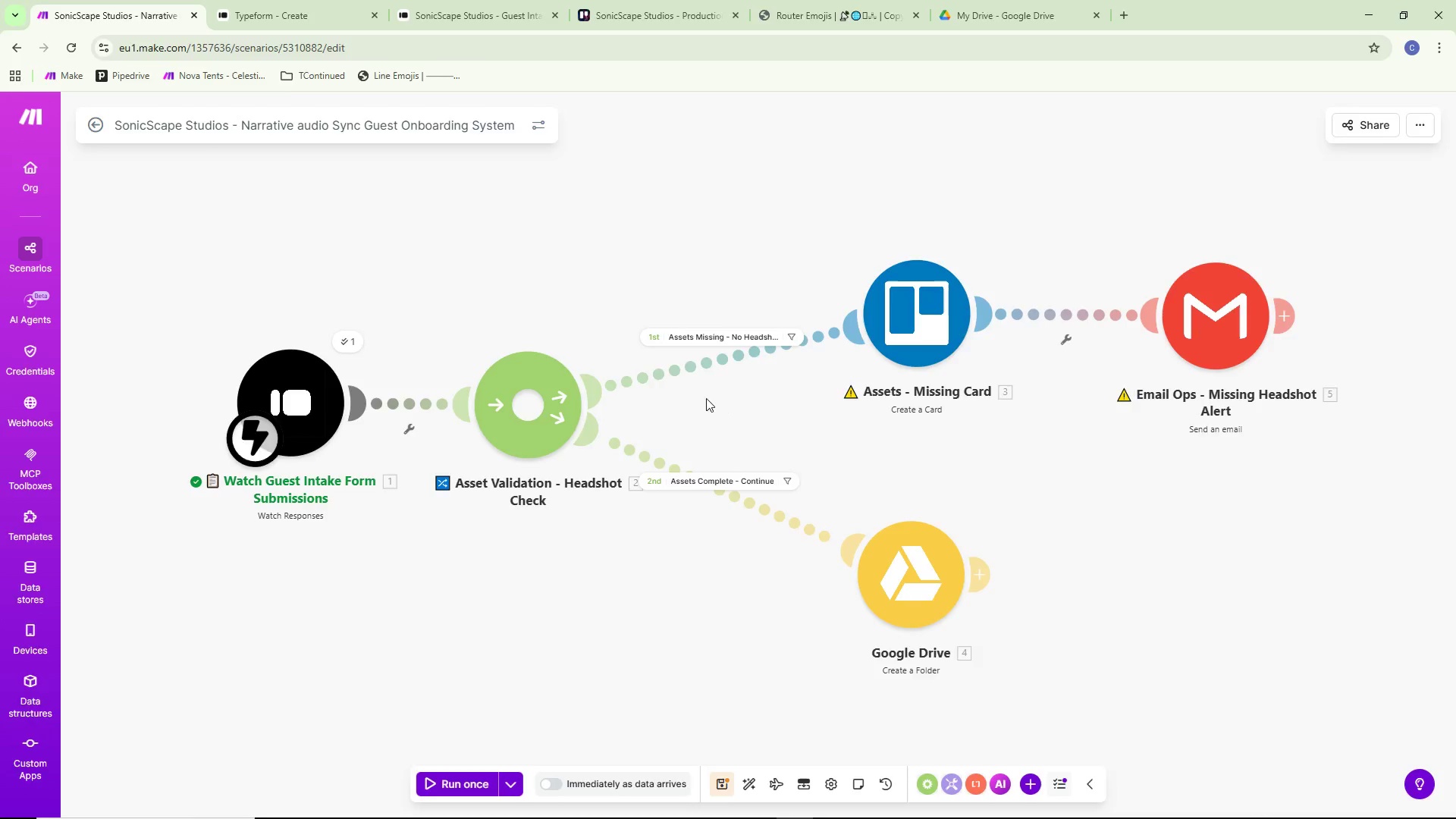 
key(Alt+Tab)